 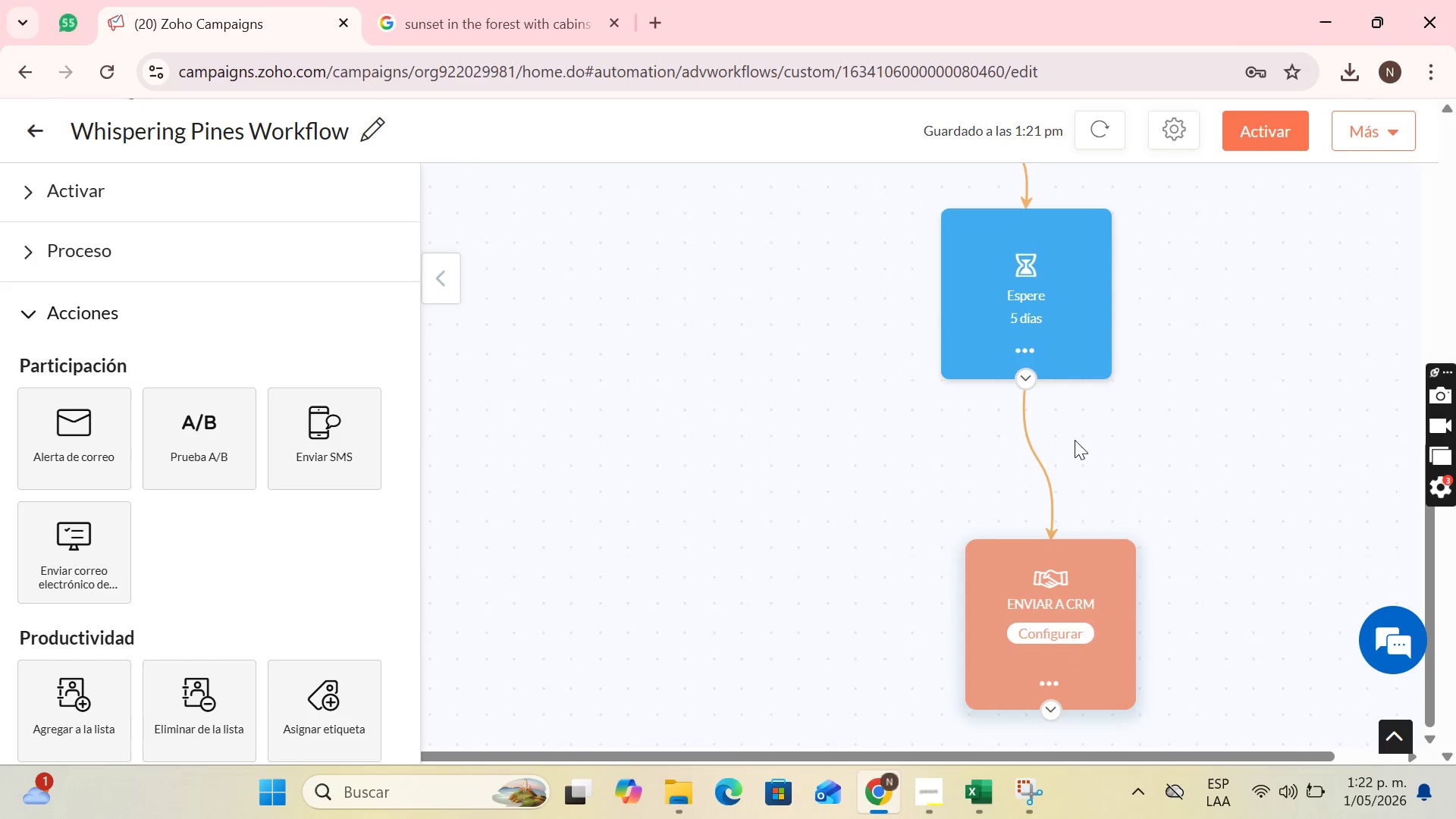 
left_click([1035, 461])
 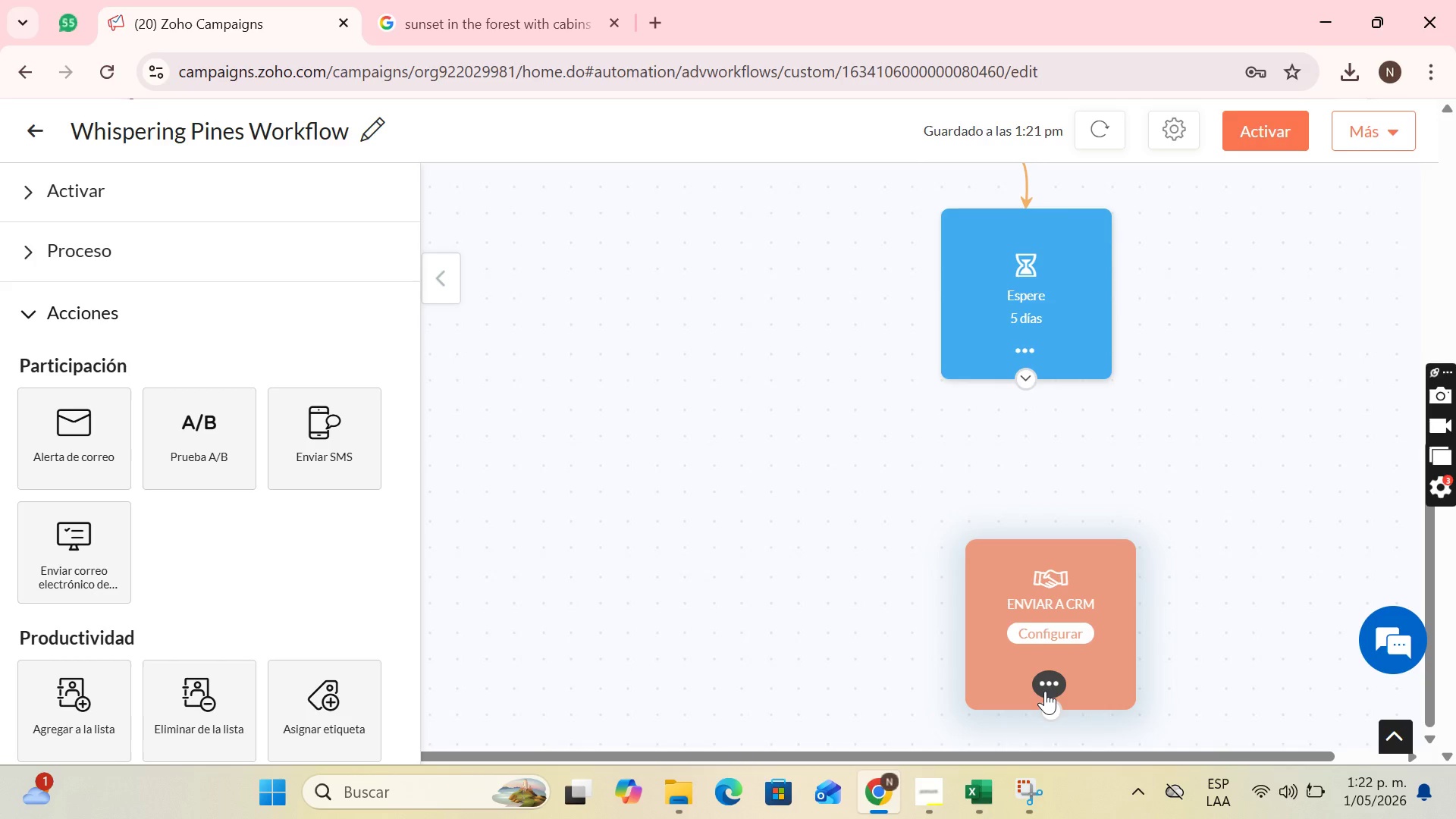 
left_click([1045, 691])
 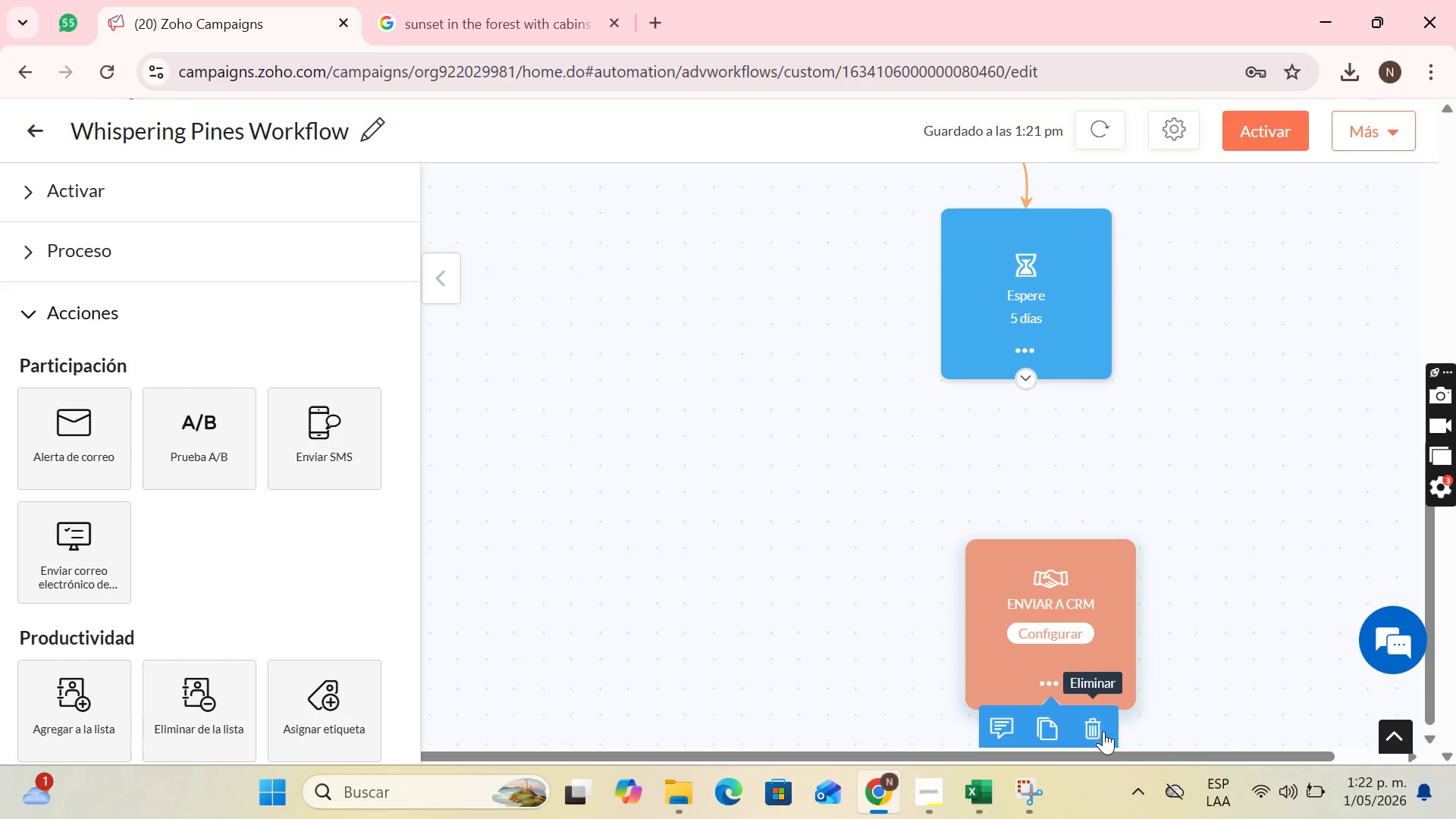 
left_click([1103, 731])
 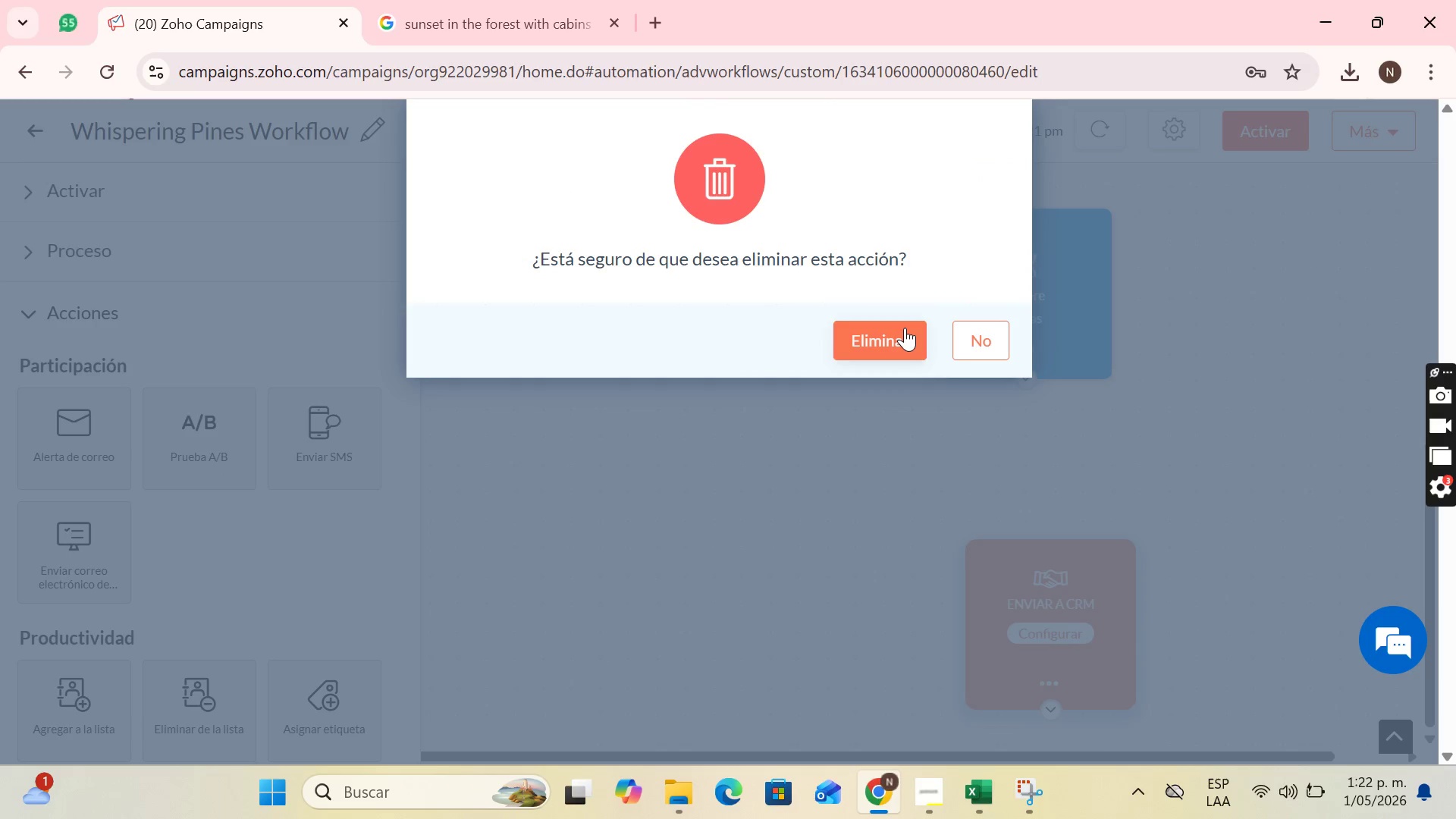 
left_click([905, 328])
 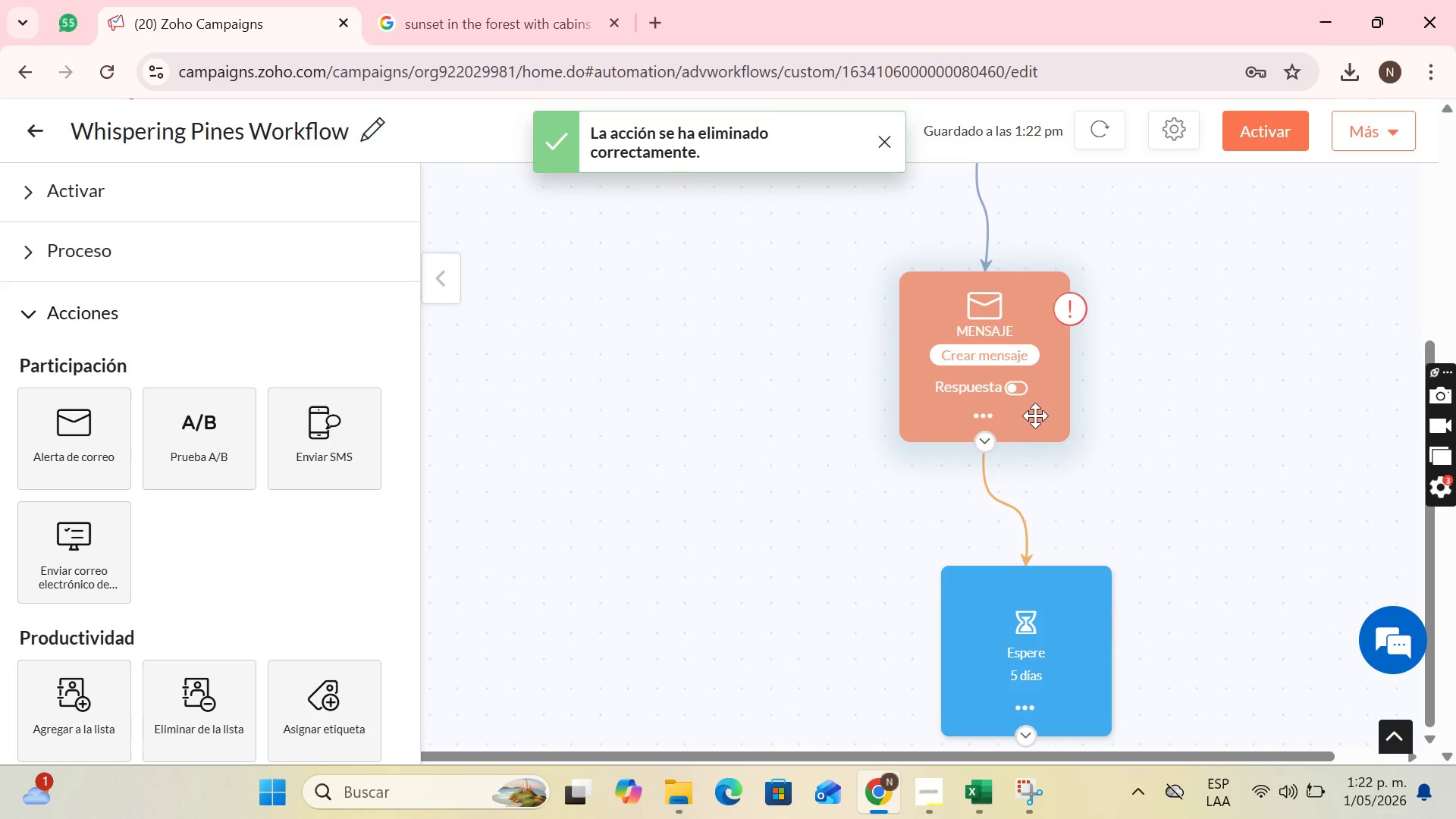 
scroll: coordinate [893, 468], scroll_direction: down, amount: 3.0
 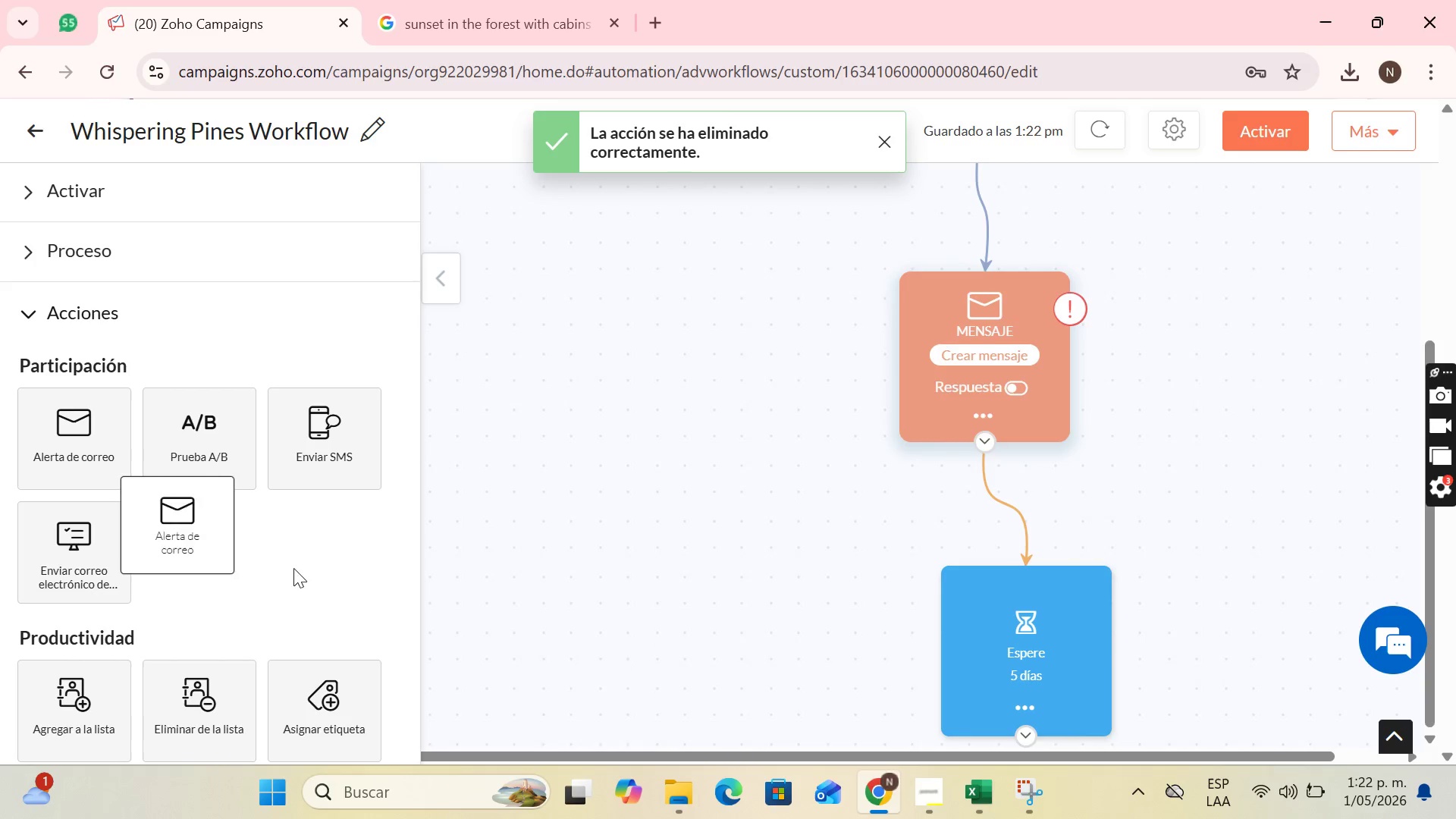 
left_click_drag(start_coordinate=[51, 446], to_coordinate=[1070, 677])
 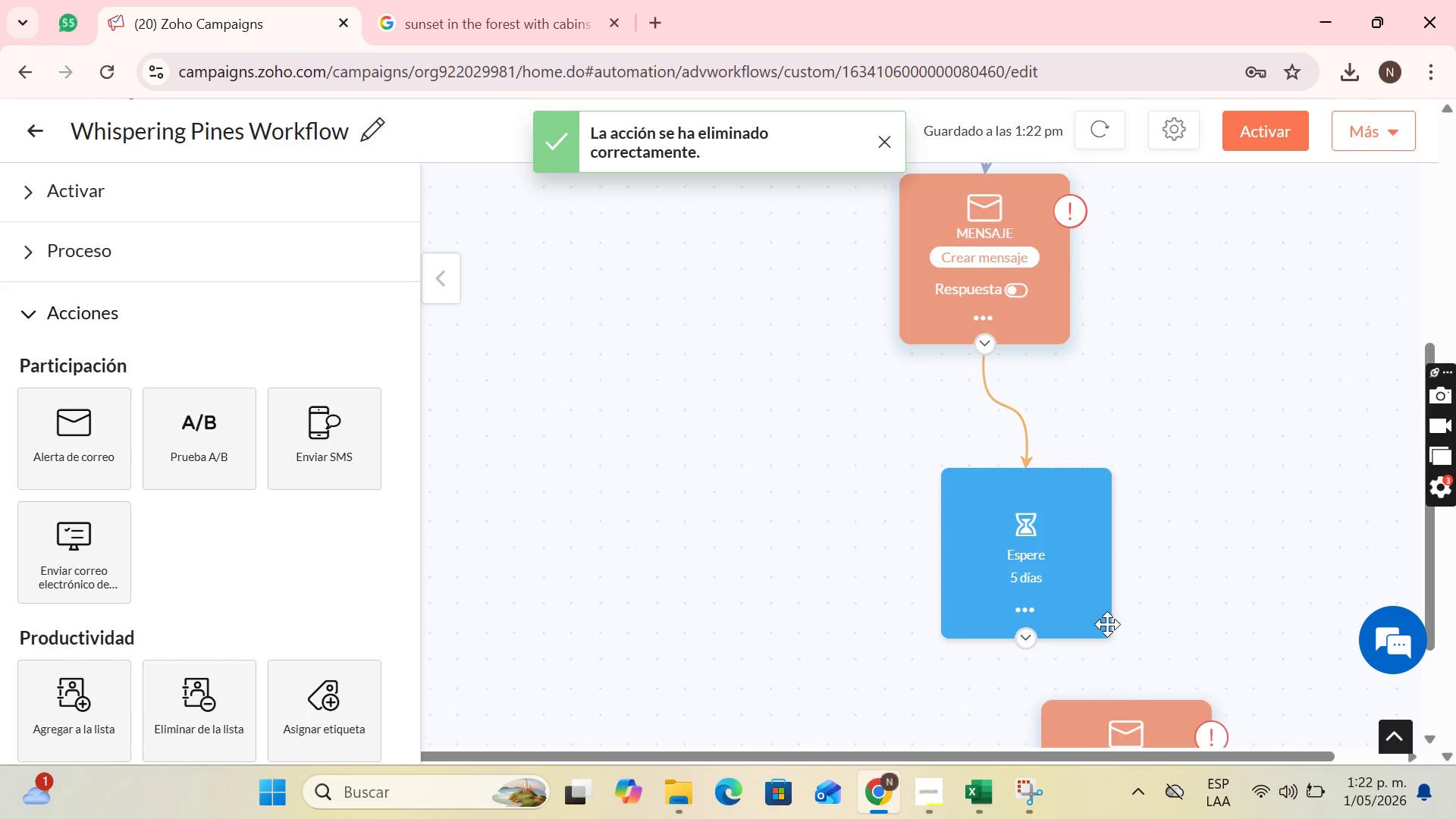 
scroll: coordinate [1107, 623], scroll_direction: down, amount: 4.0
 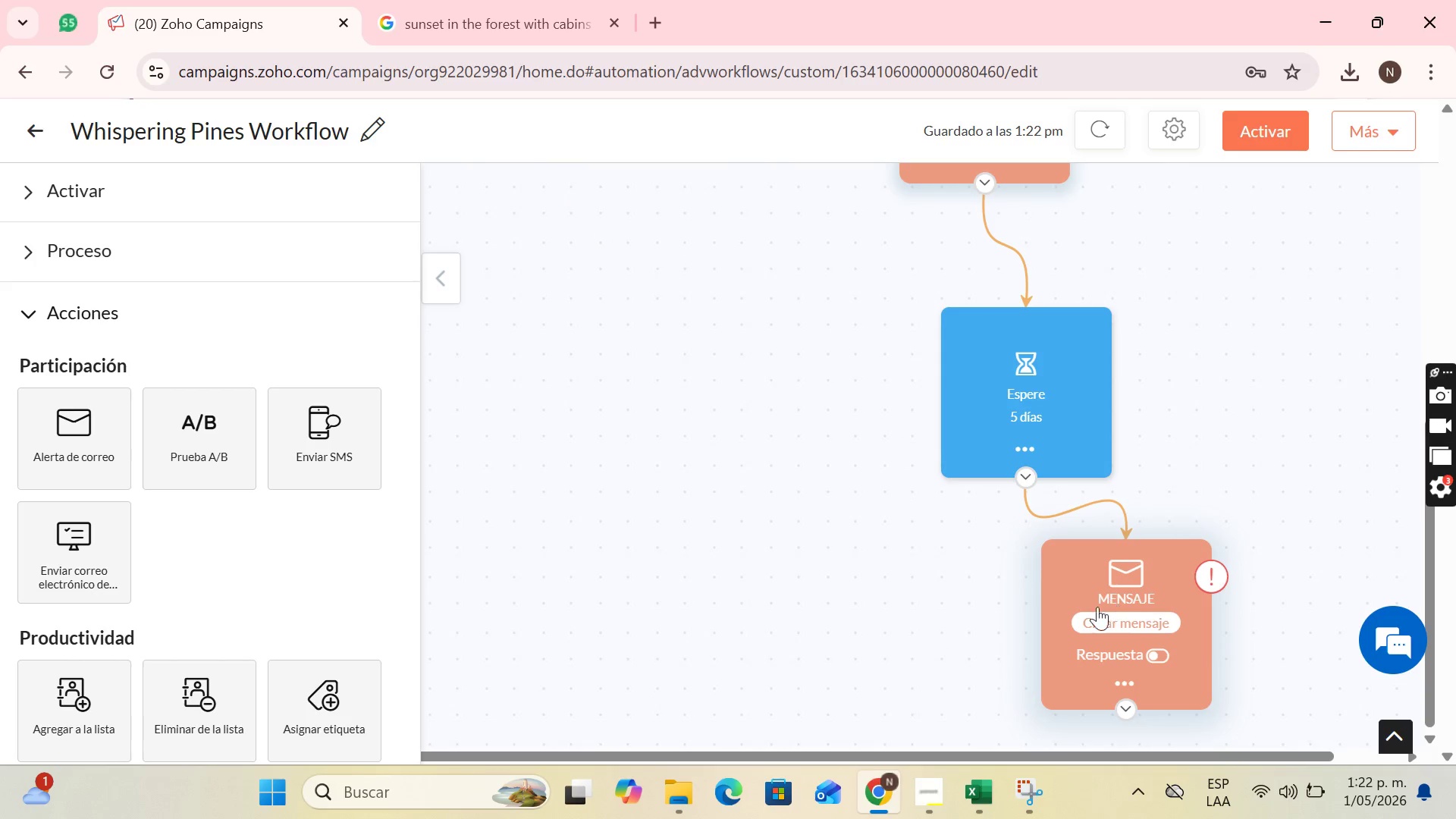 
left_click_drag(start_coordinate=[1109, 598], to_coordinate=[1039, 621])
 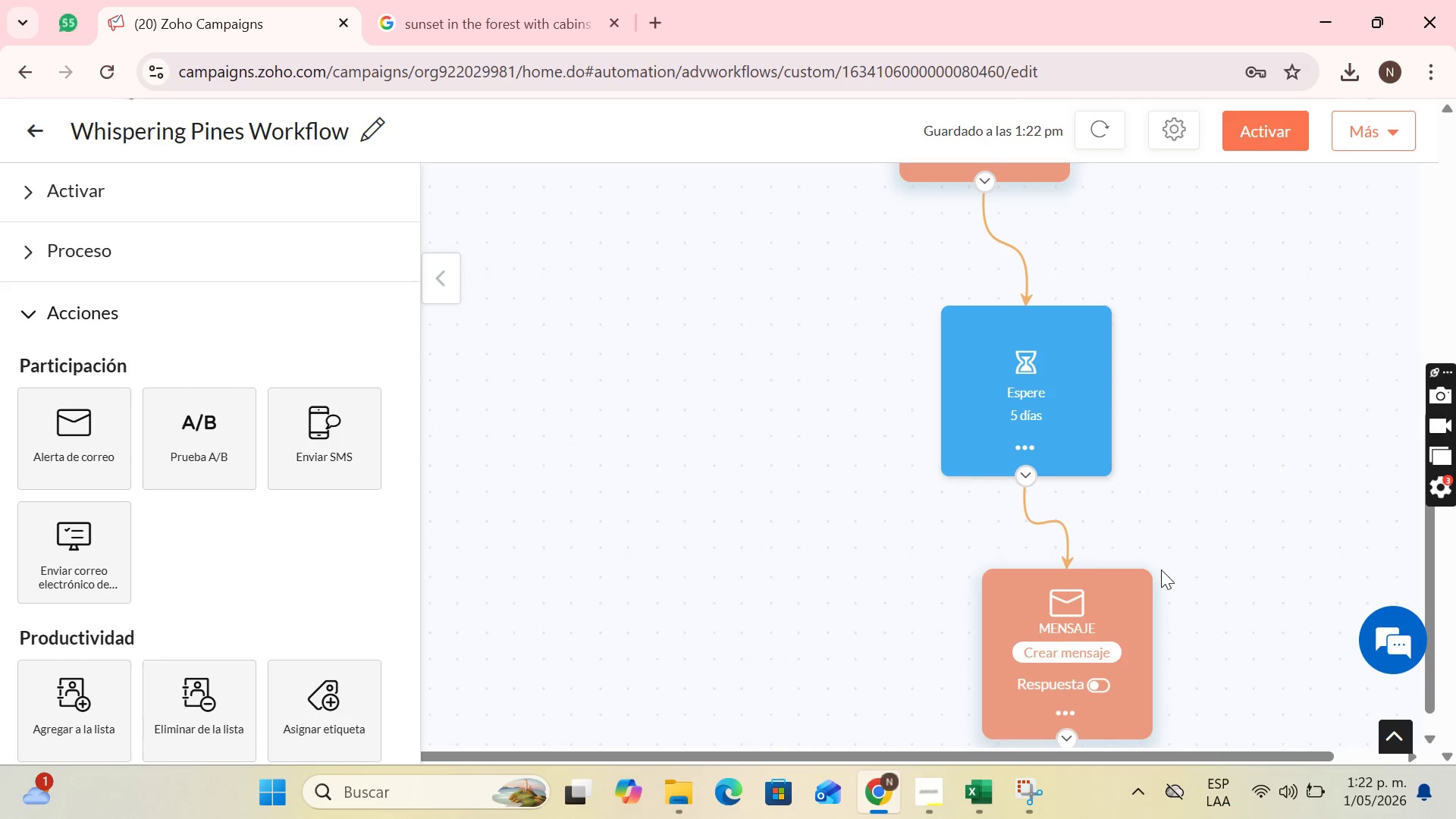 
scroll: coordinate [1161, 570], scroll_direction: down, amount: 2.0
 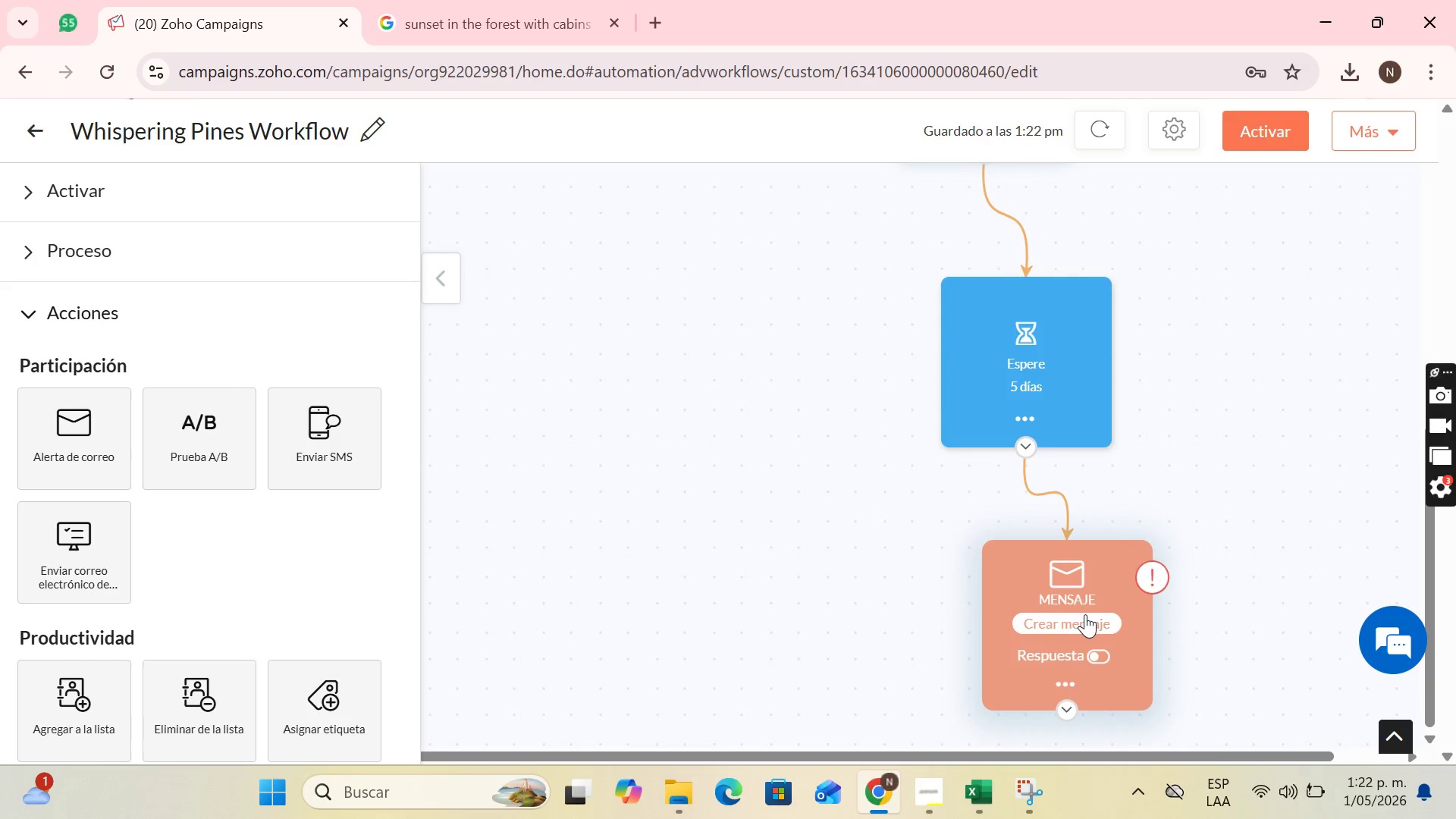 
left_click_drag(start_coordinate=[1085, 614], to_coordinate=[1084, 610])
 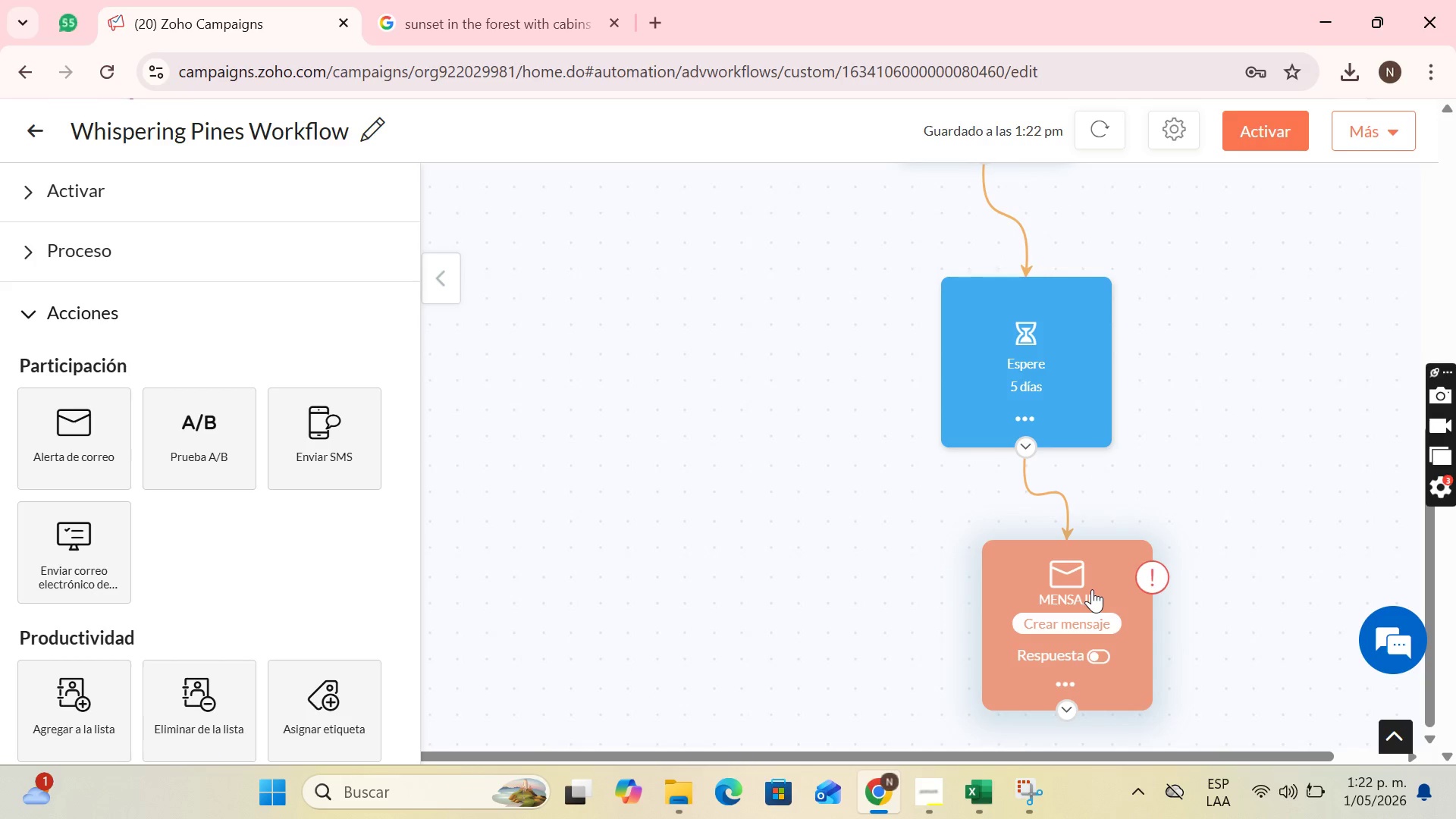 
wait(5.97)
 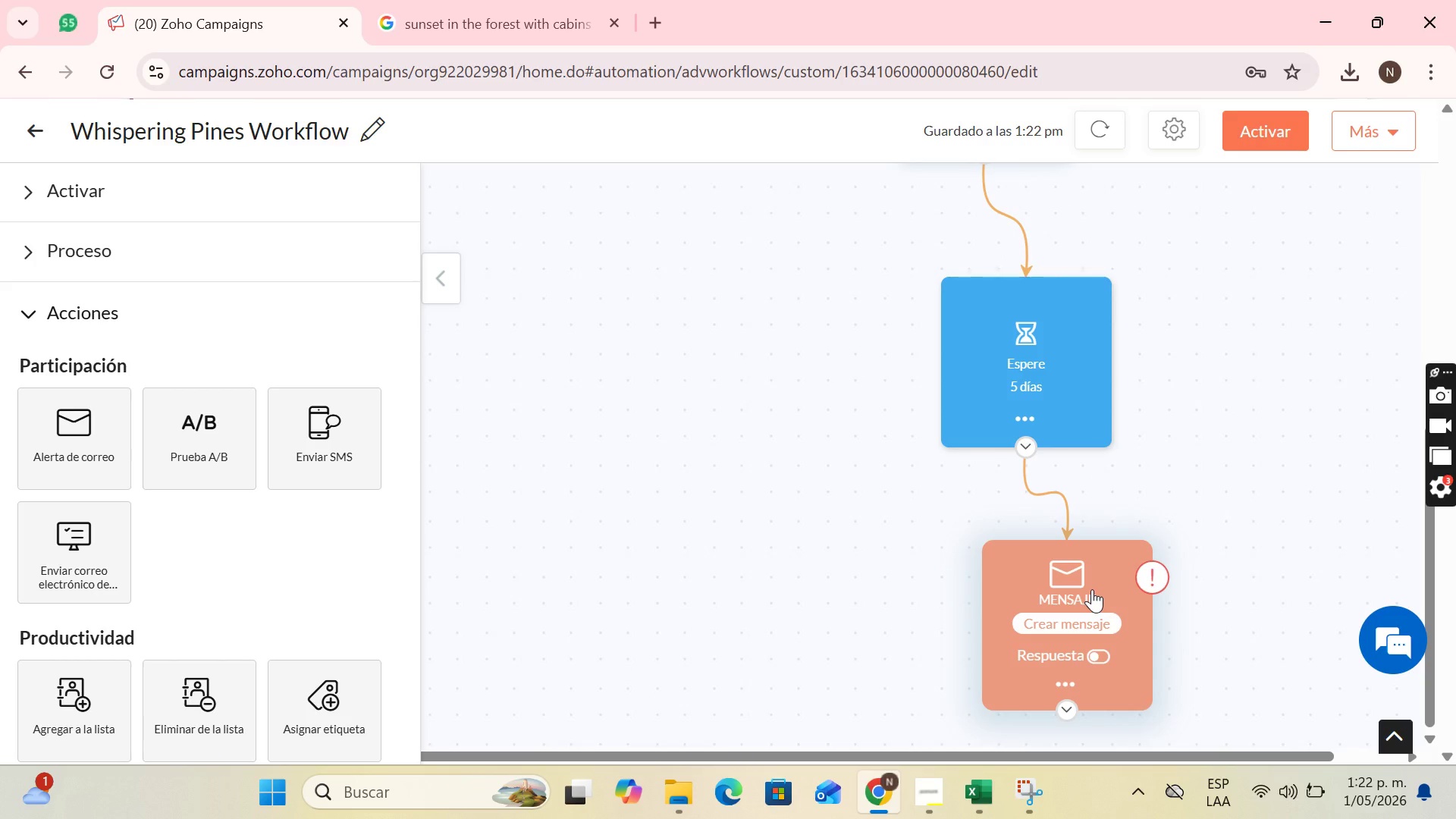 
left_click([1084, 625])
 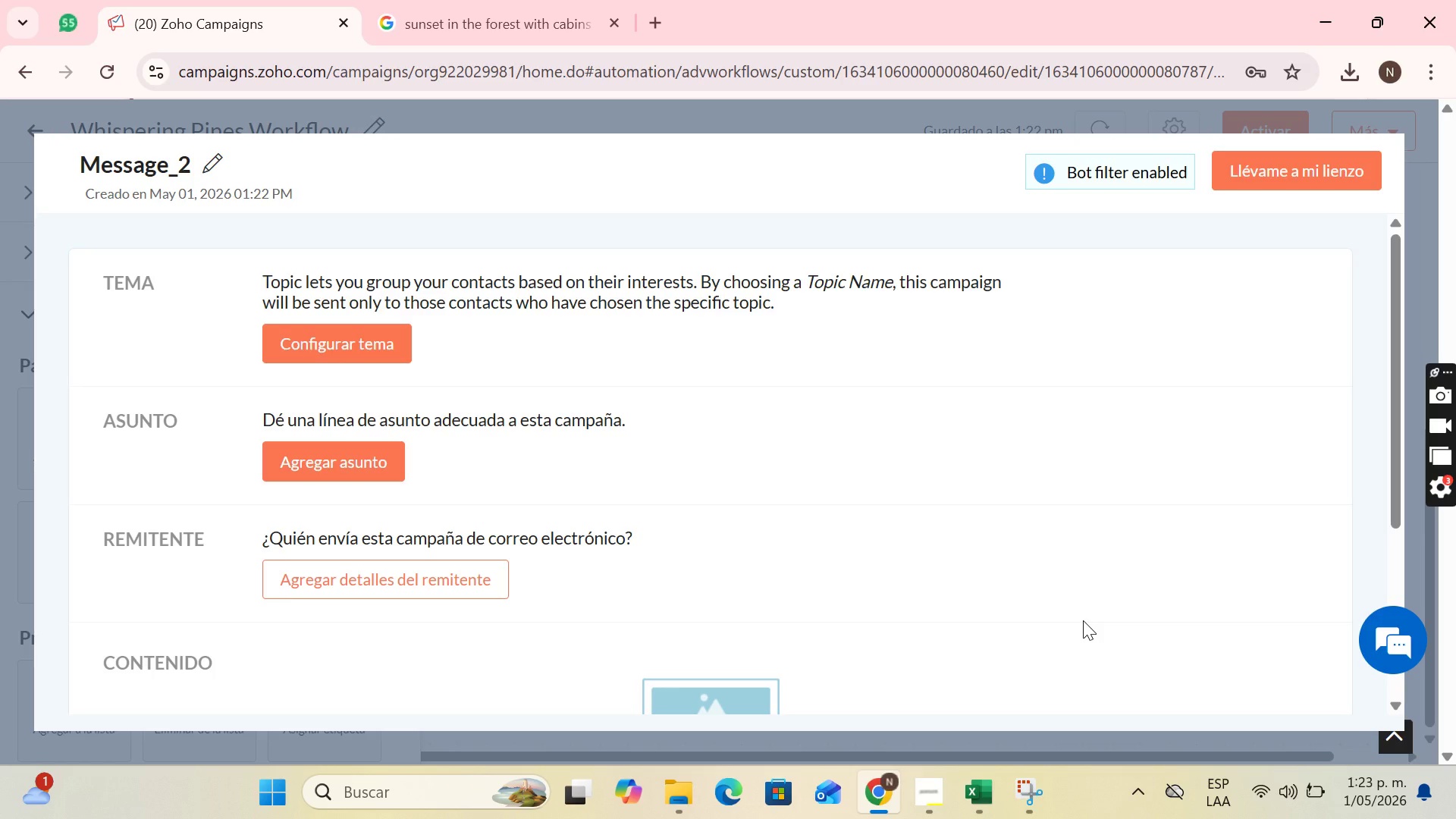 
wait(25.14)
 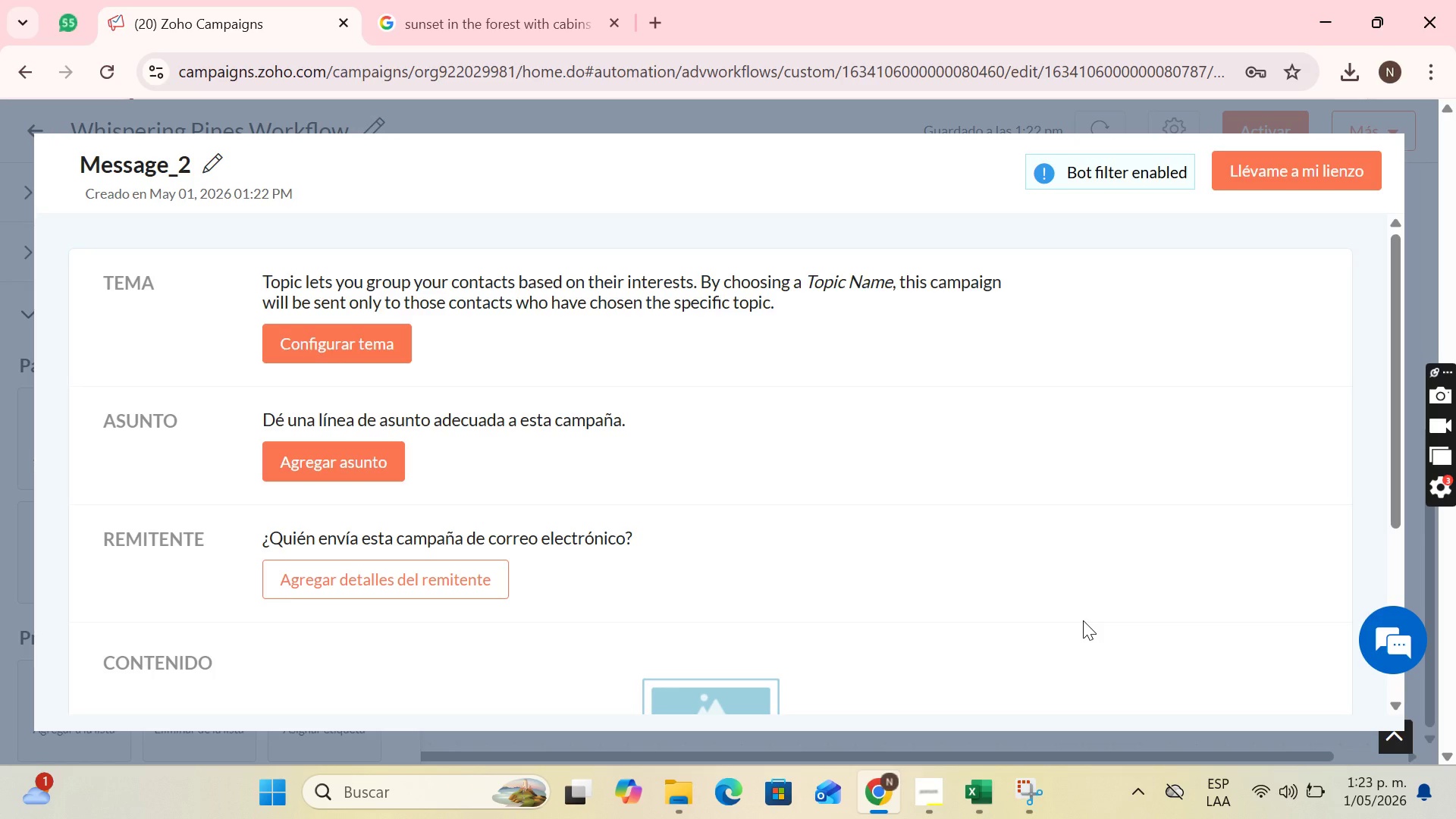 
left_click([934, 789])